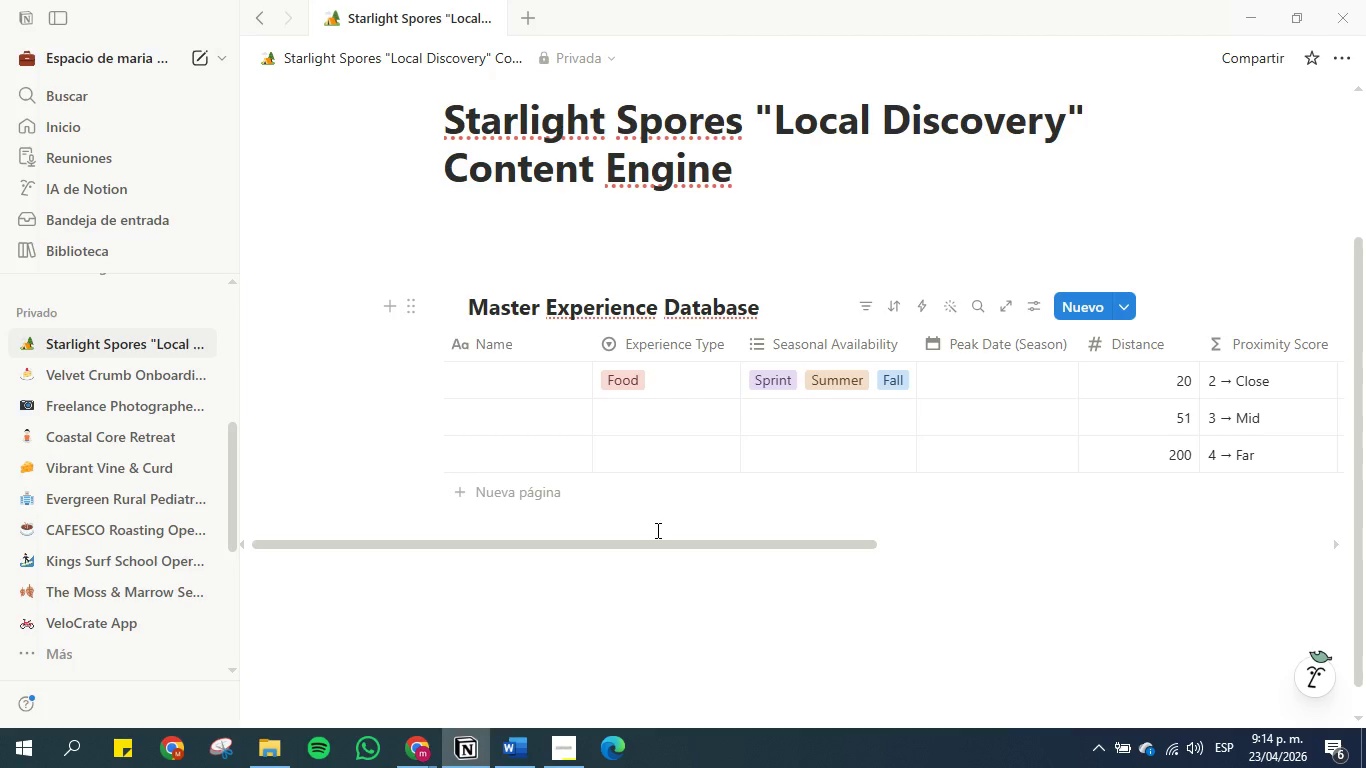 
wait(22.95)
 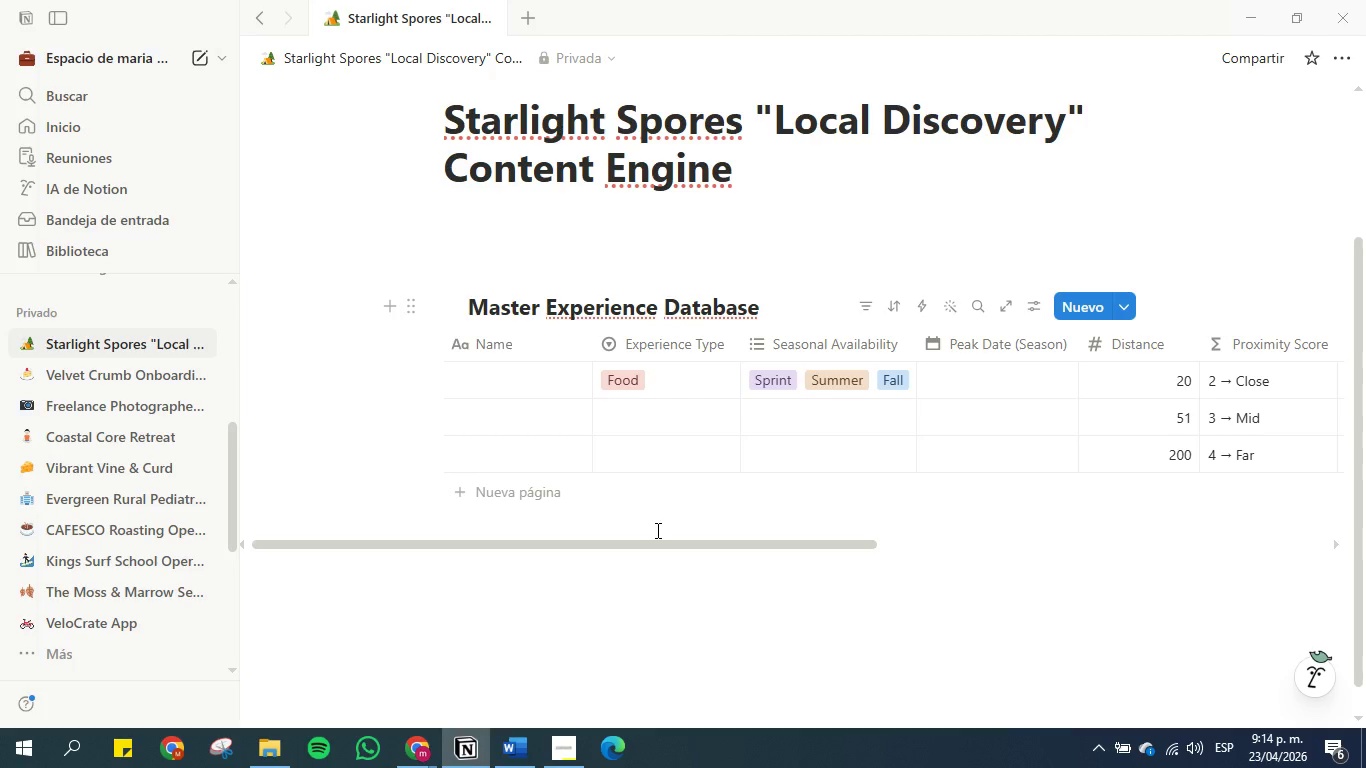 
mouse_move([568, 247])
 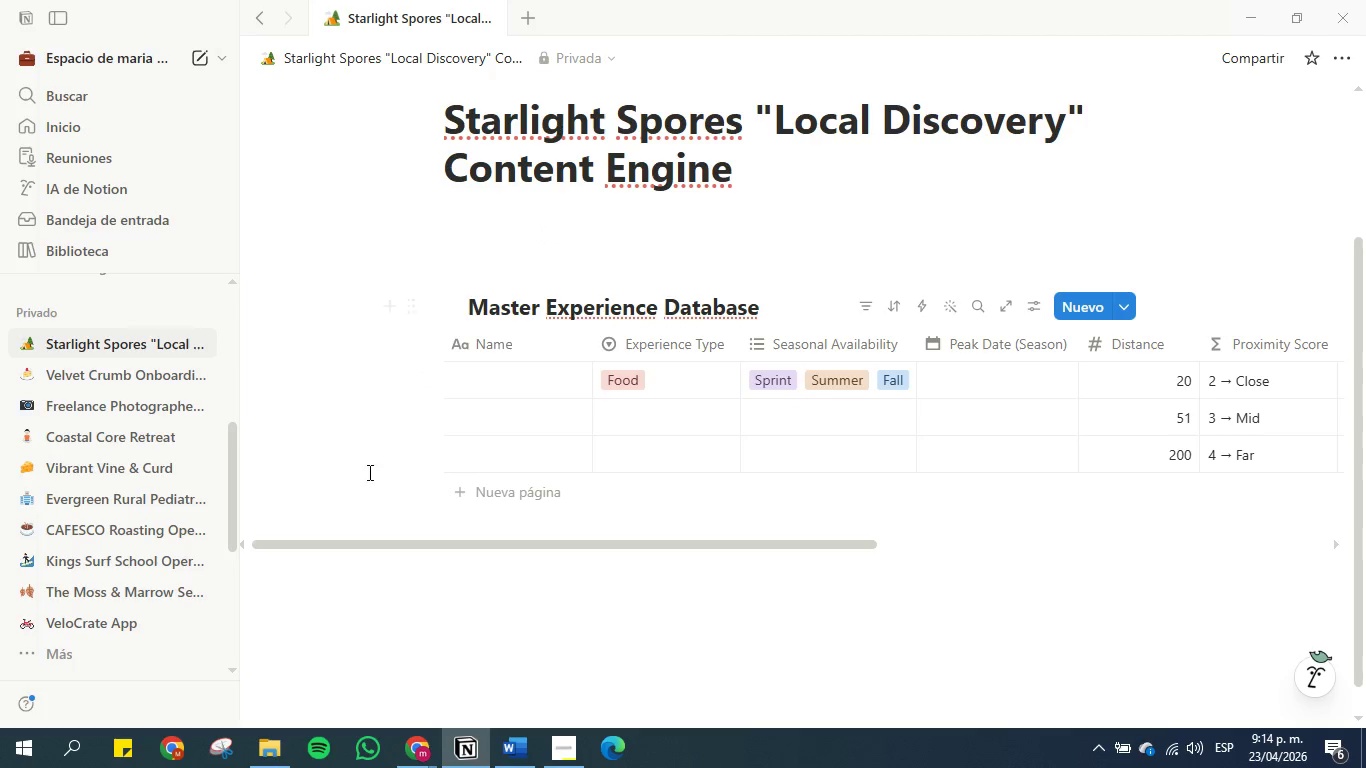 
wait(5.44)
 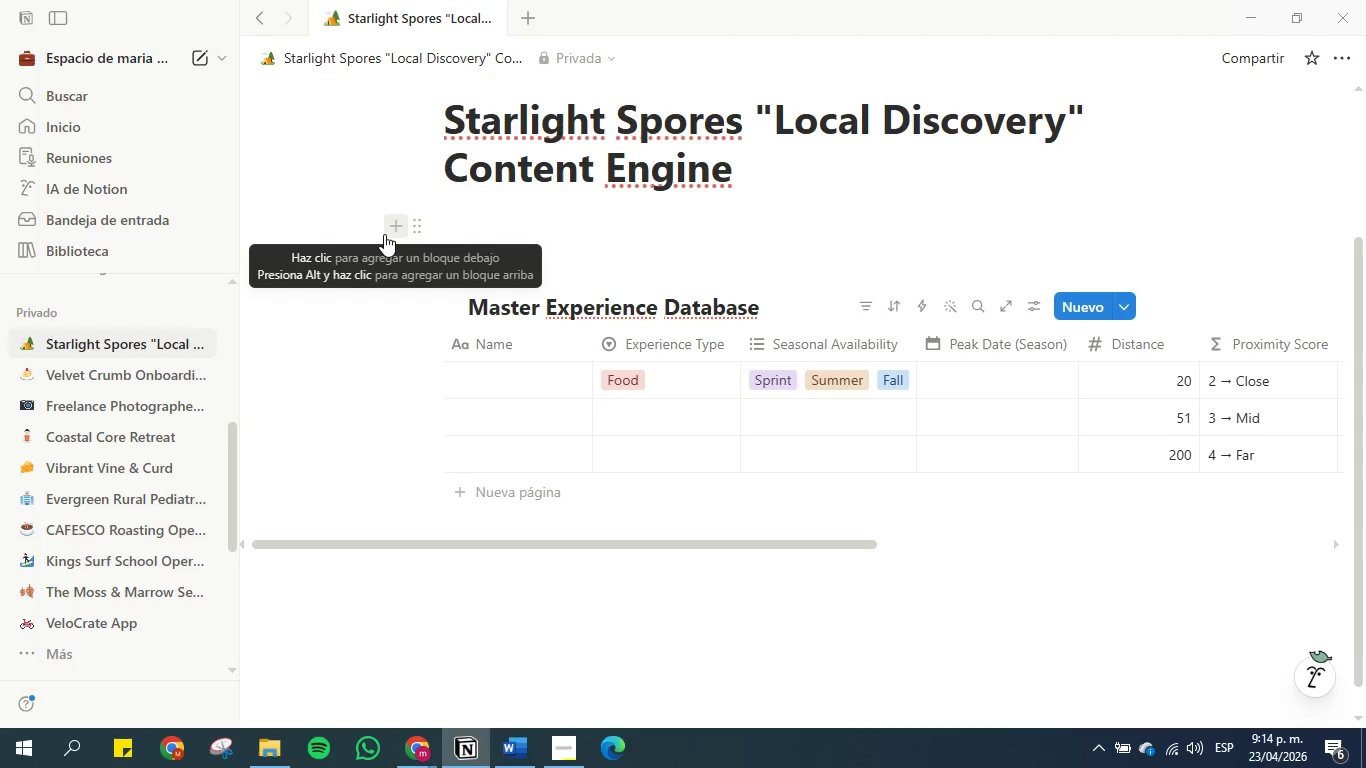 
left_click([555, 759])